 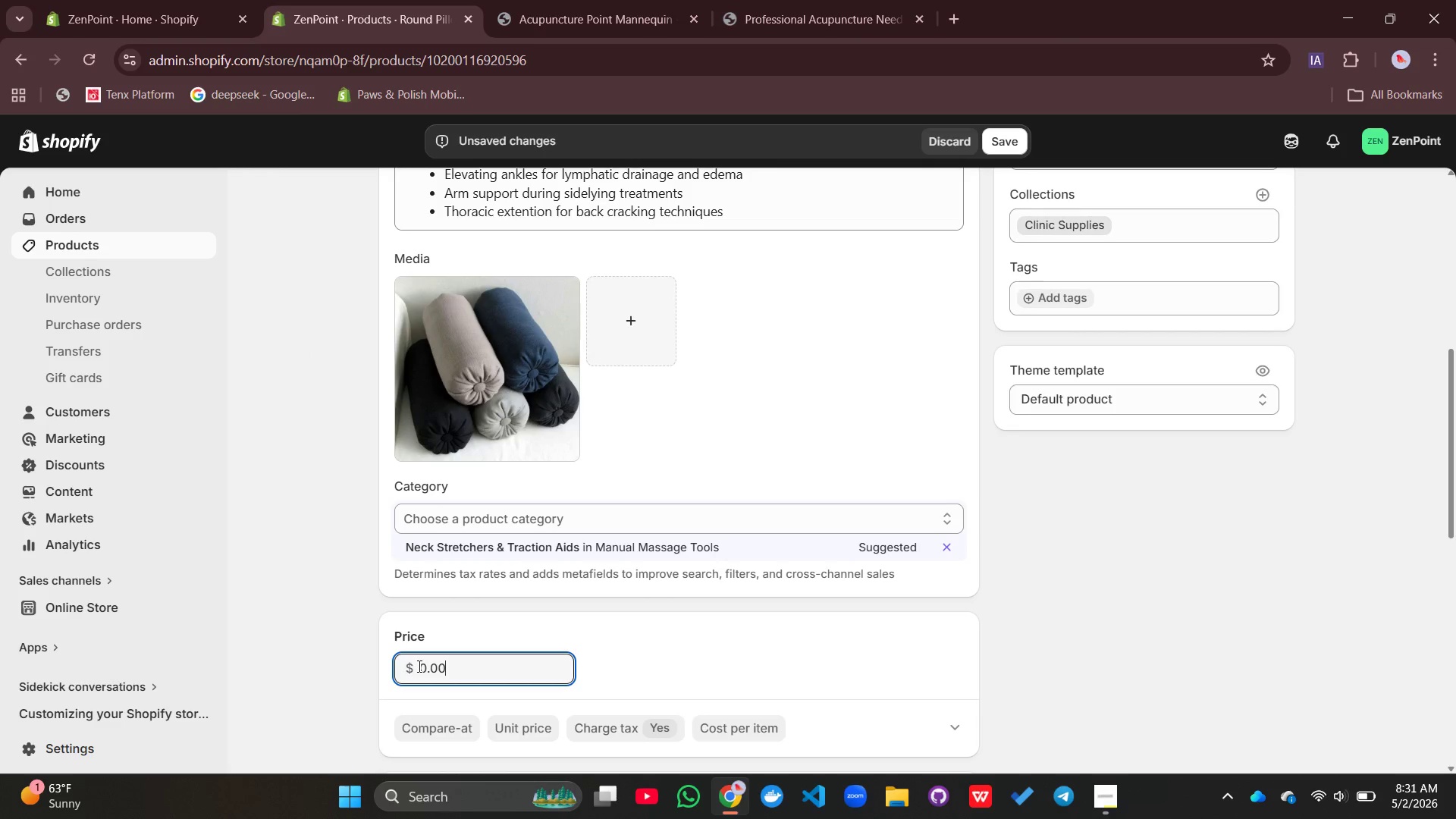 
hold_key(key=Backspace, duration=1.09)
 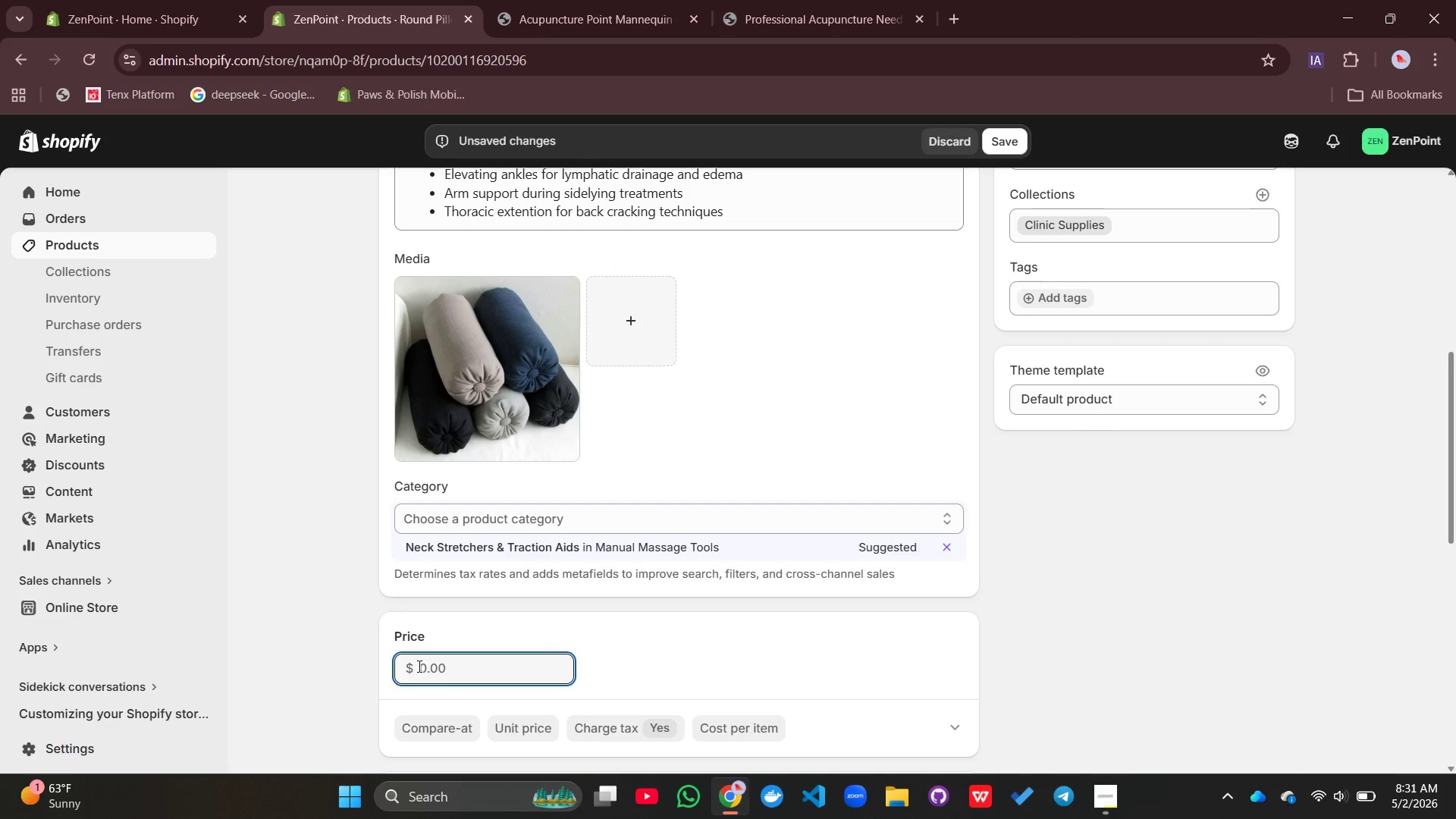 
type(39)
 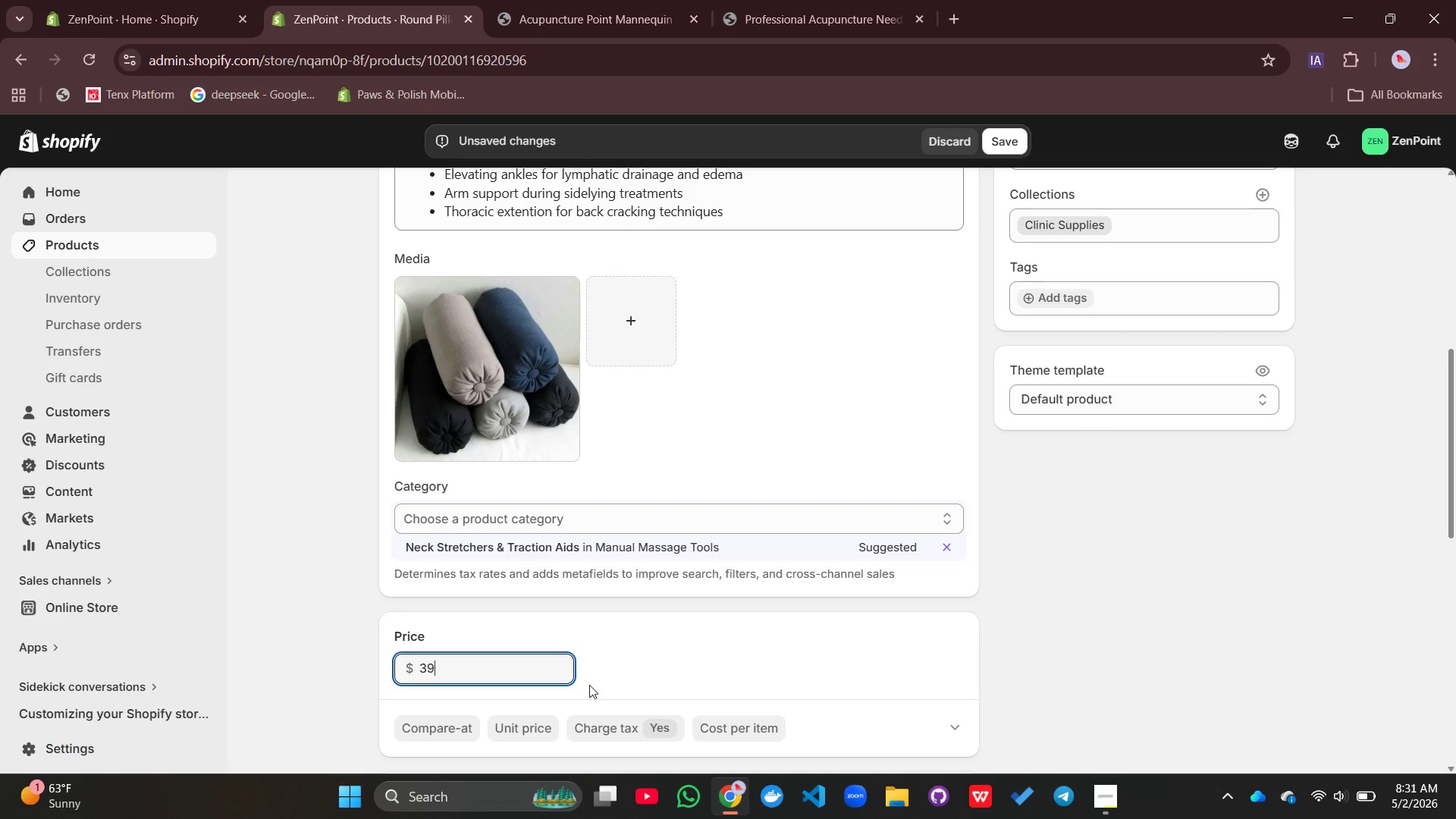 
left_click([582, 685])
 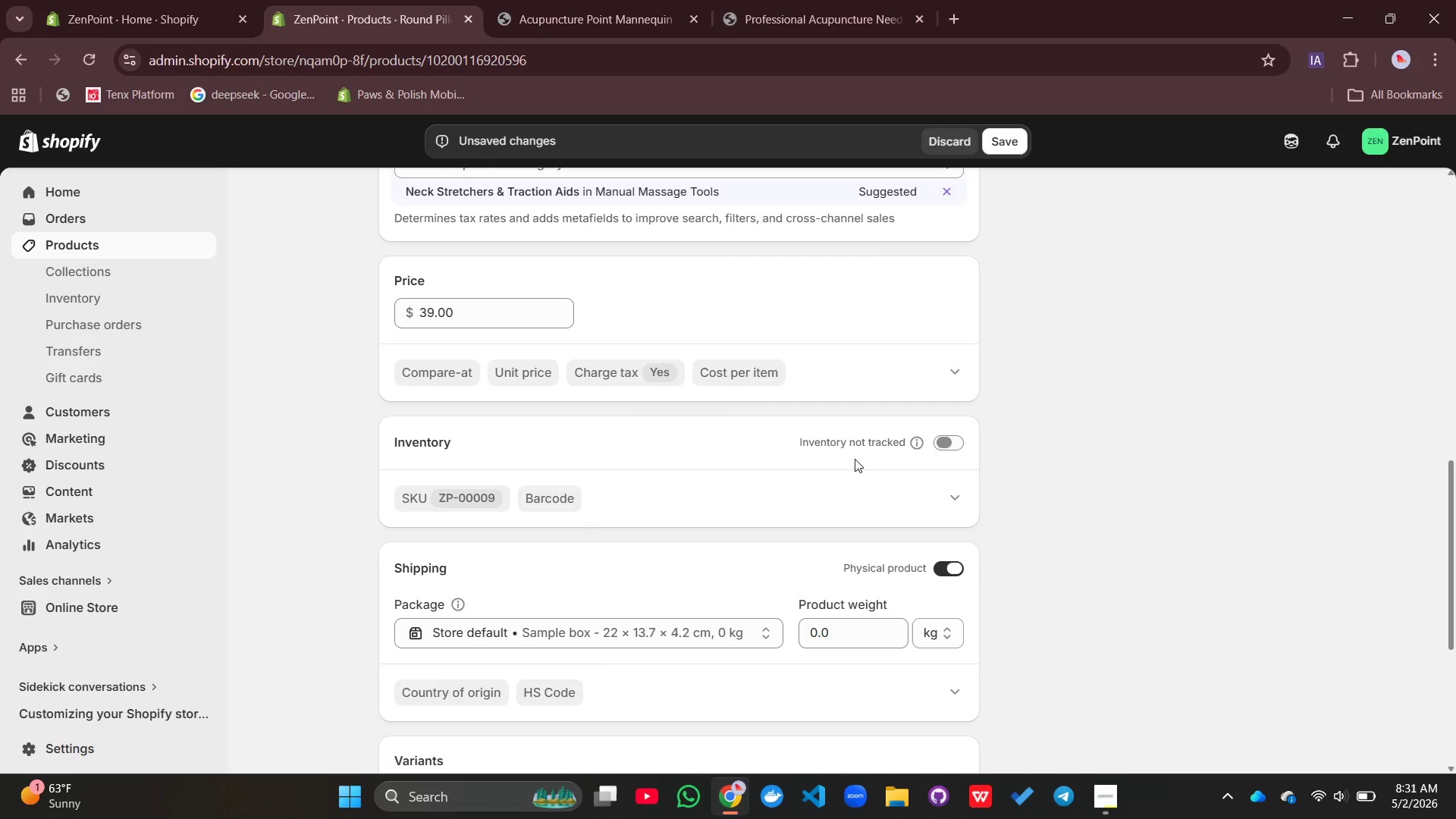 
left_click([946, 447])
 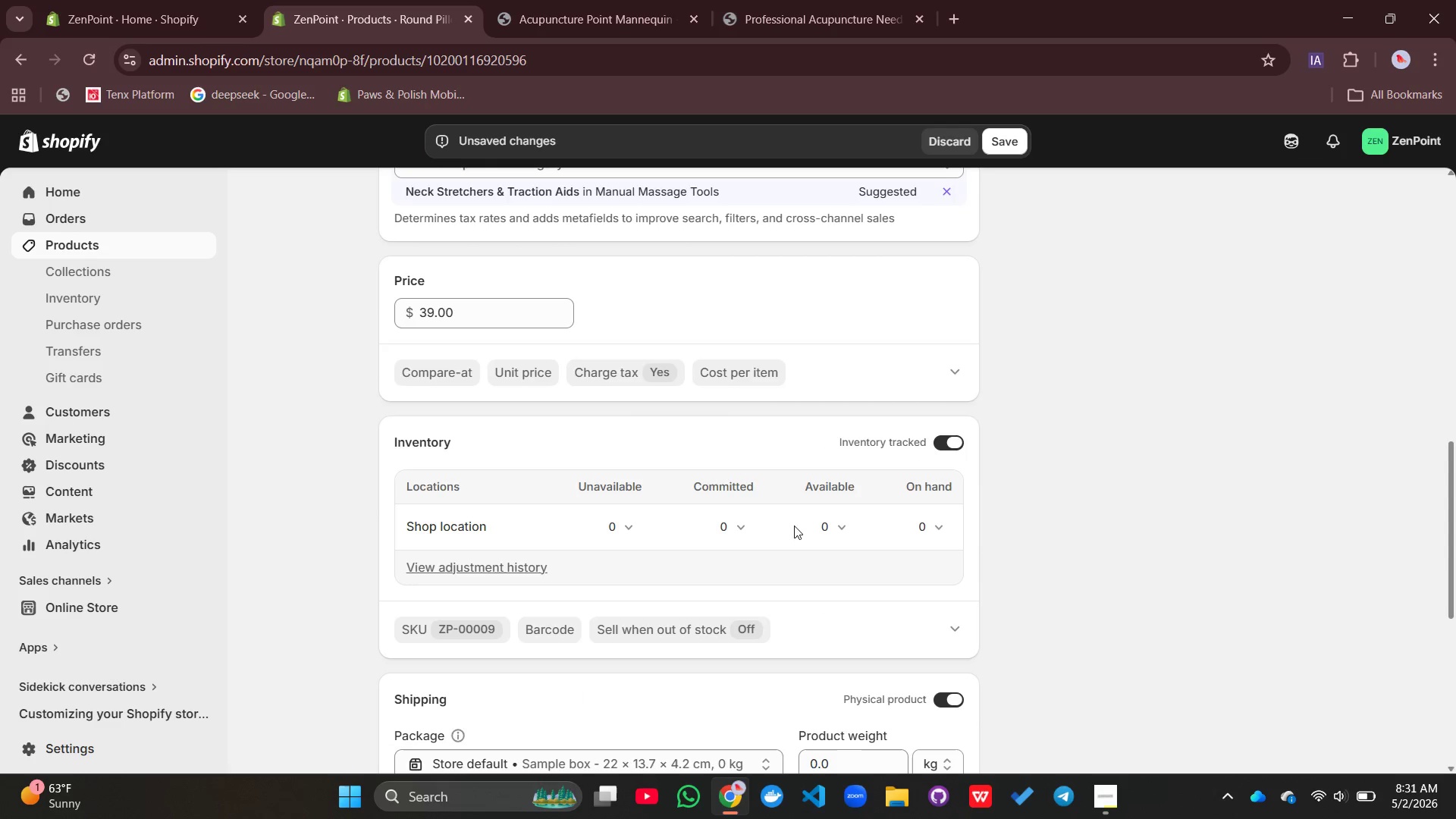 
left_click([829, 526])
 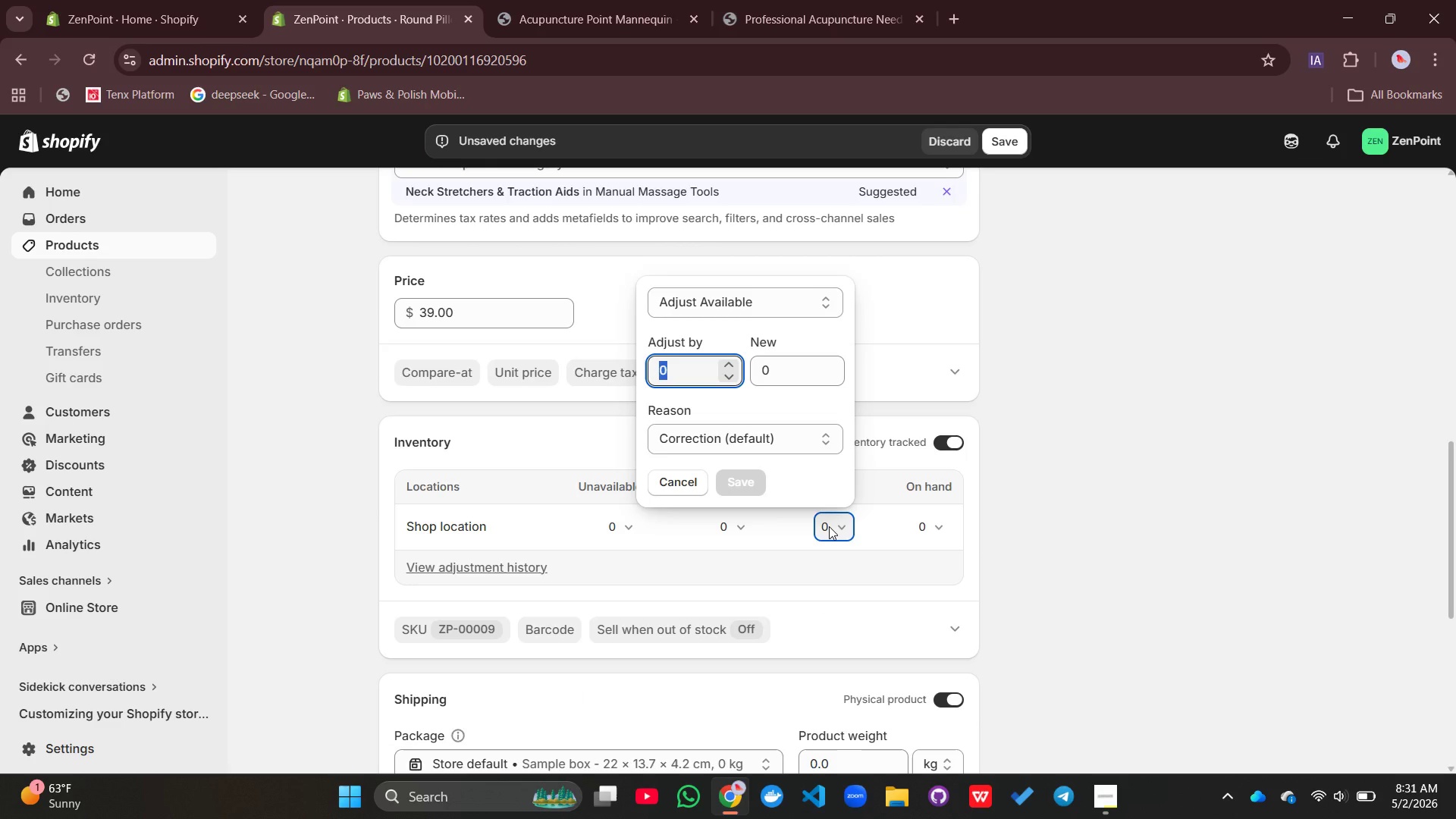 
type(150)
 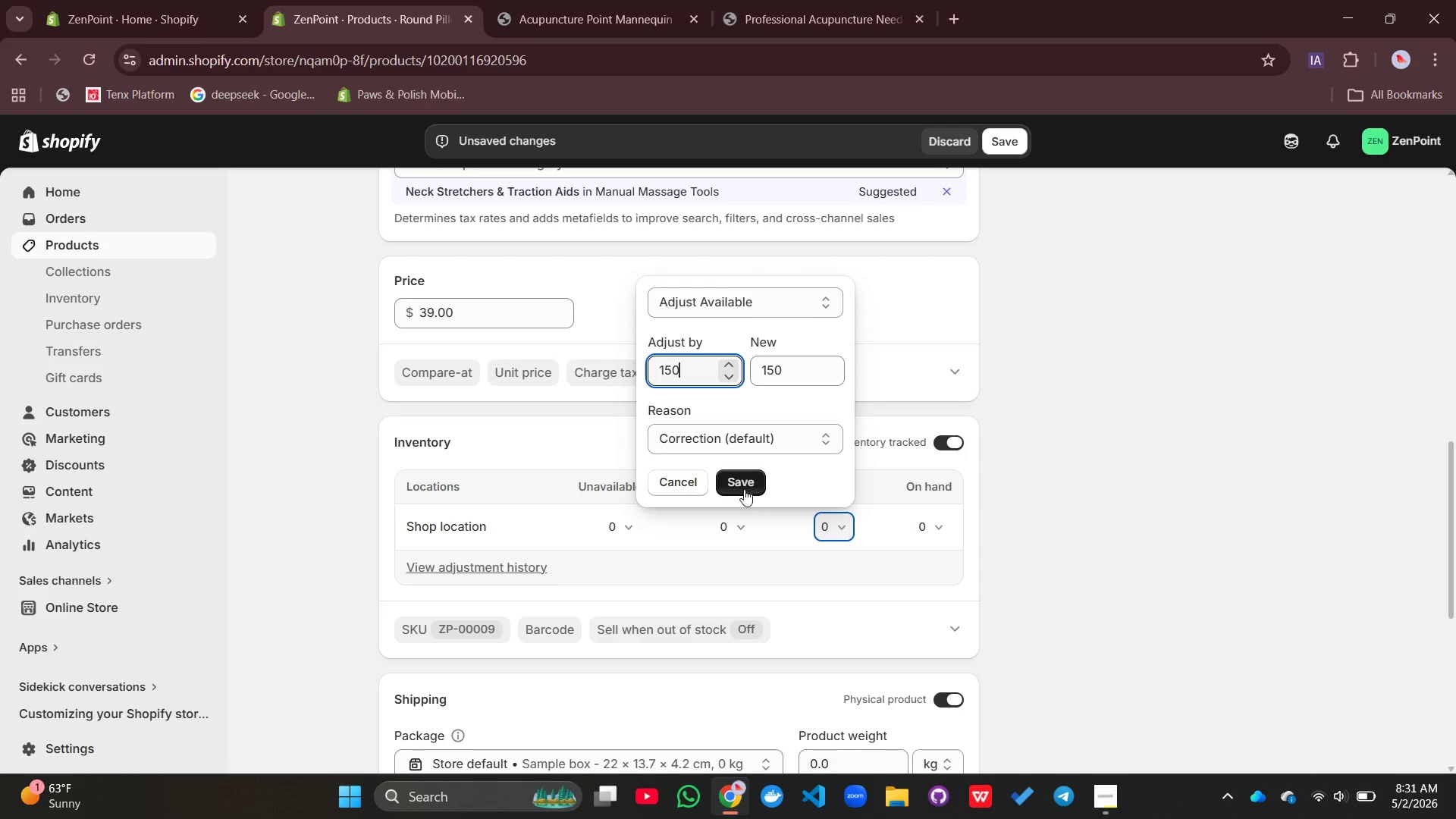 
left_click([737, 476])
 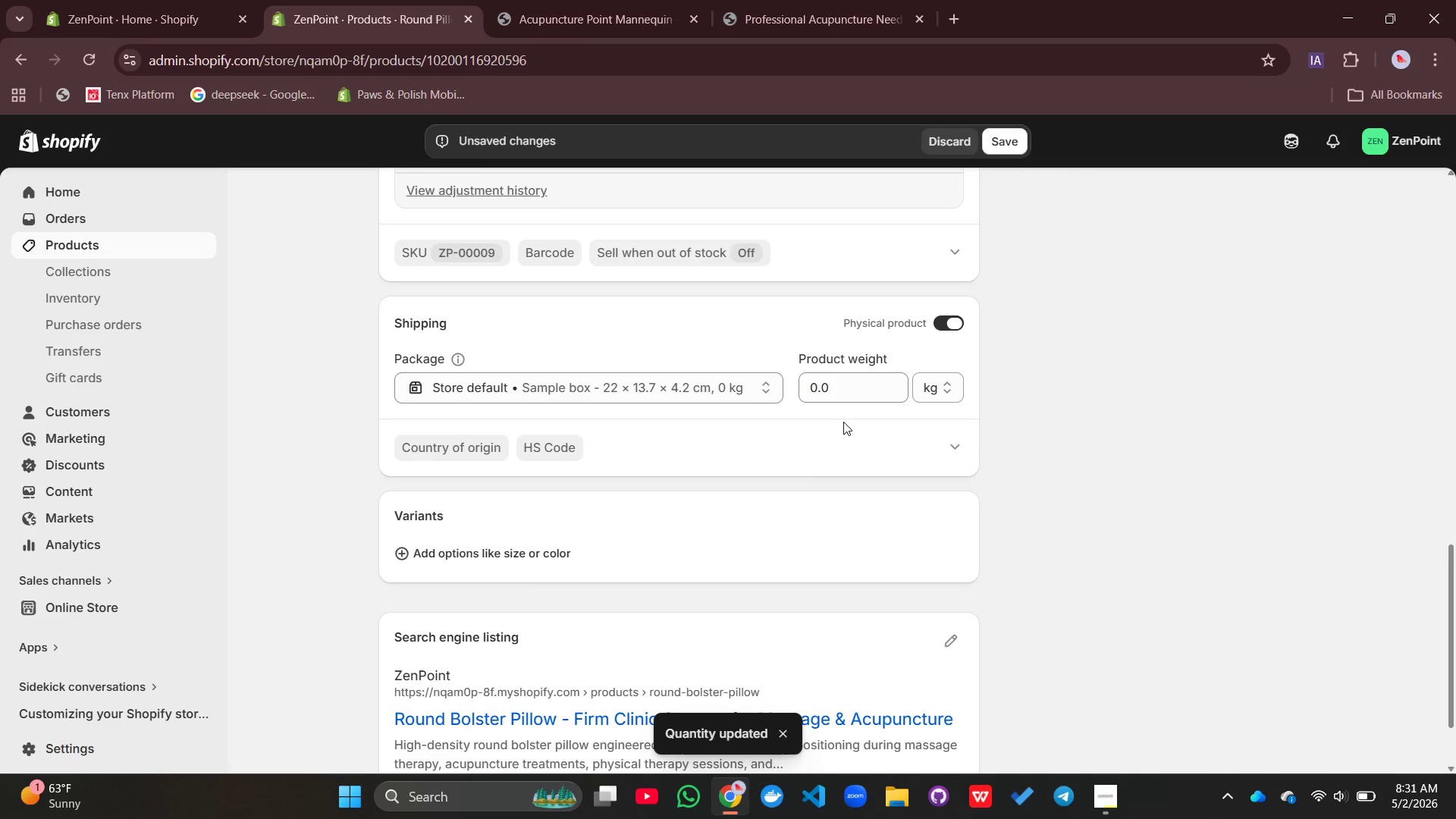 
left_click_drag(start_coordinate=[836, 390], to_coordinate=[789, 389])
 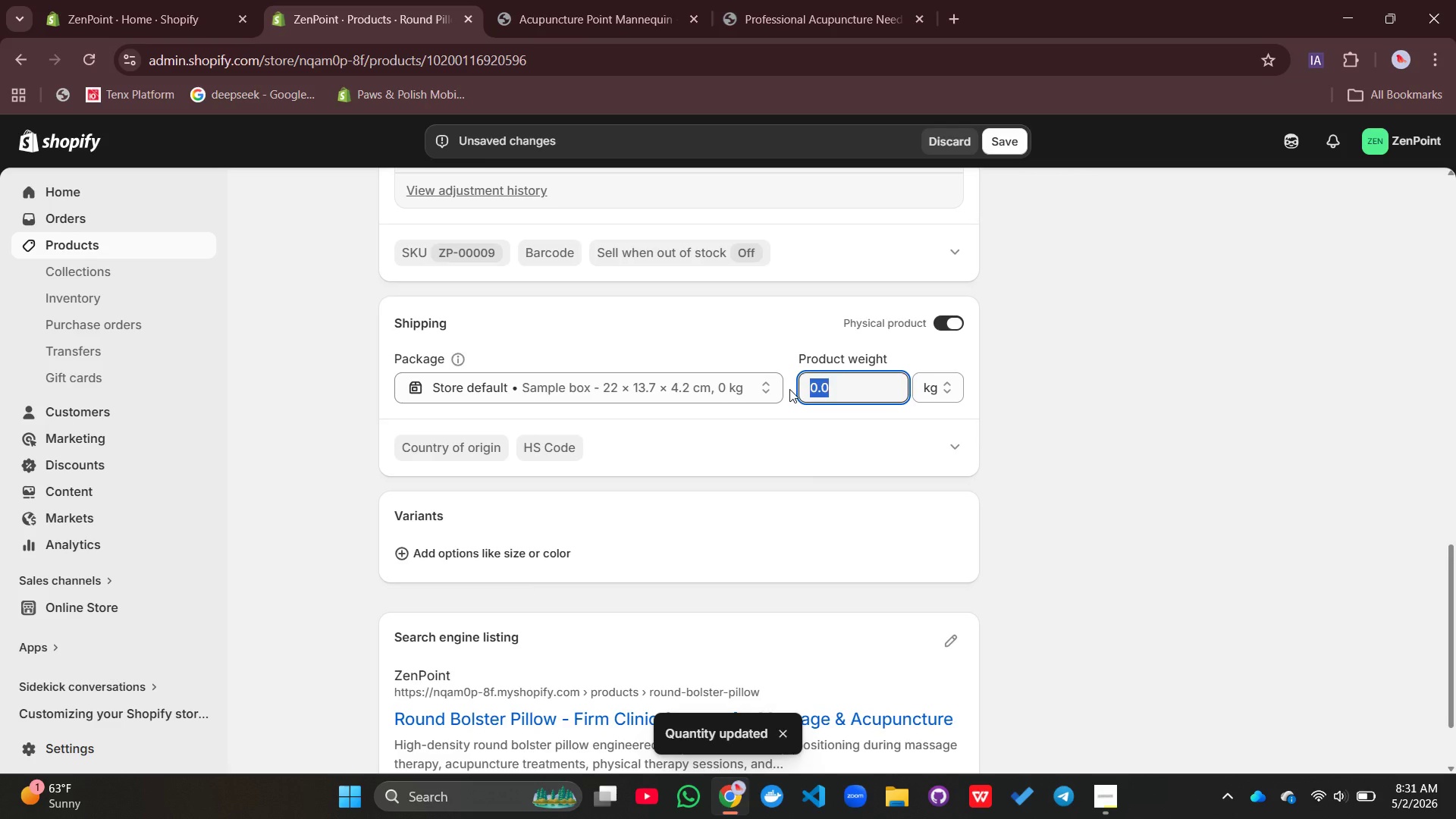 
key(2)
 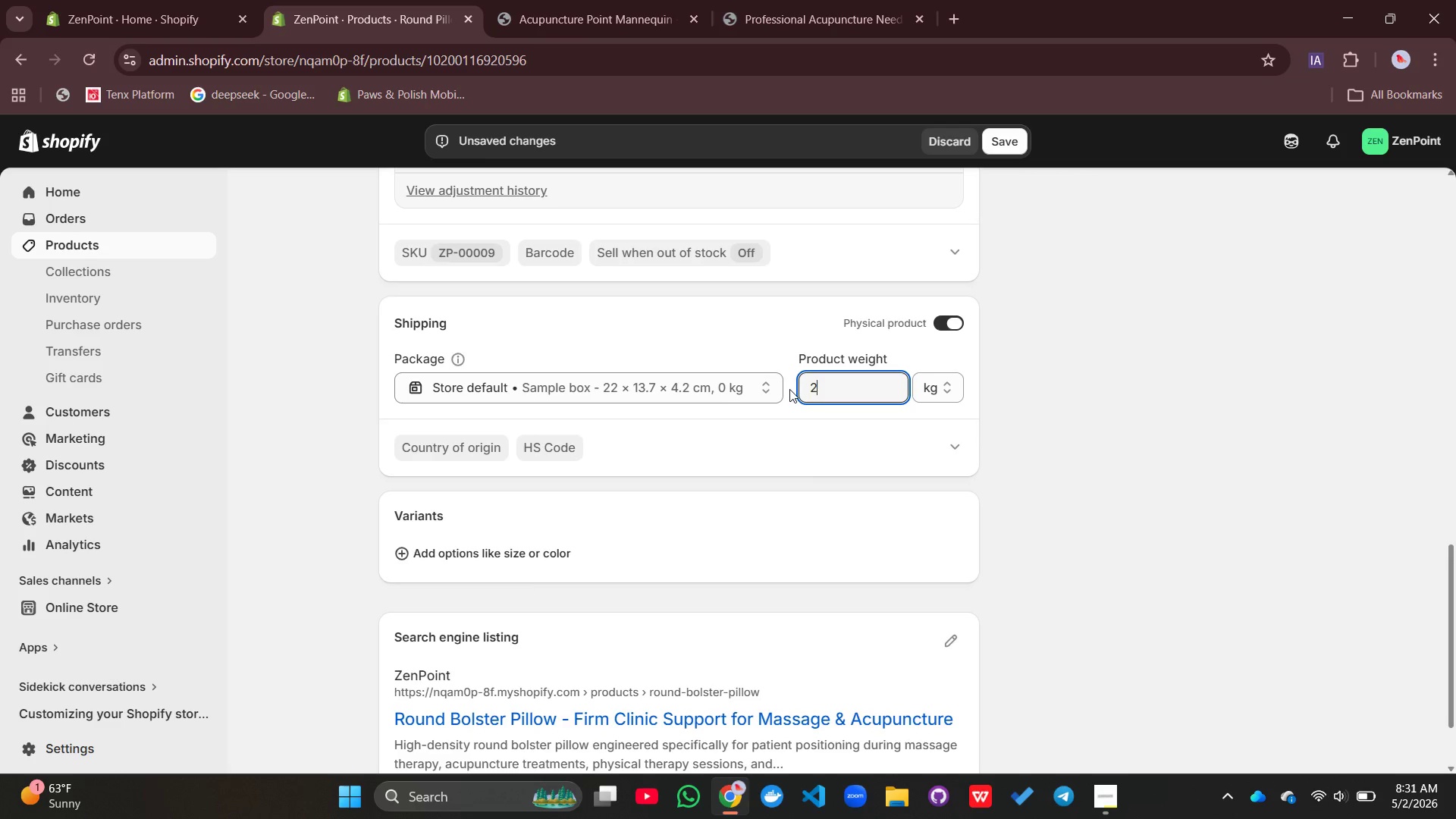 
key(Period)
 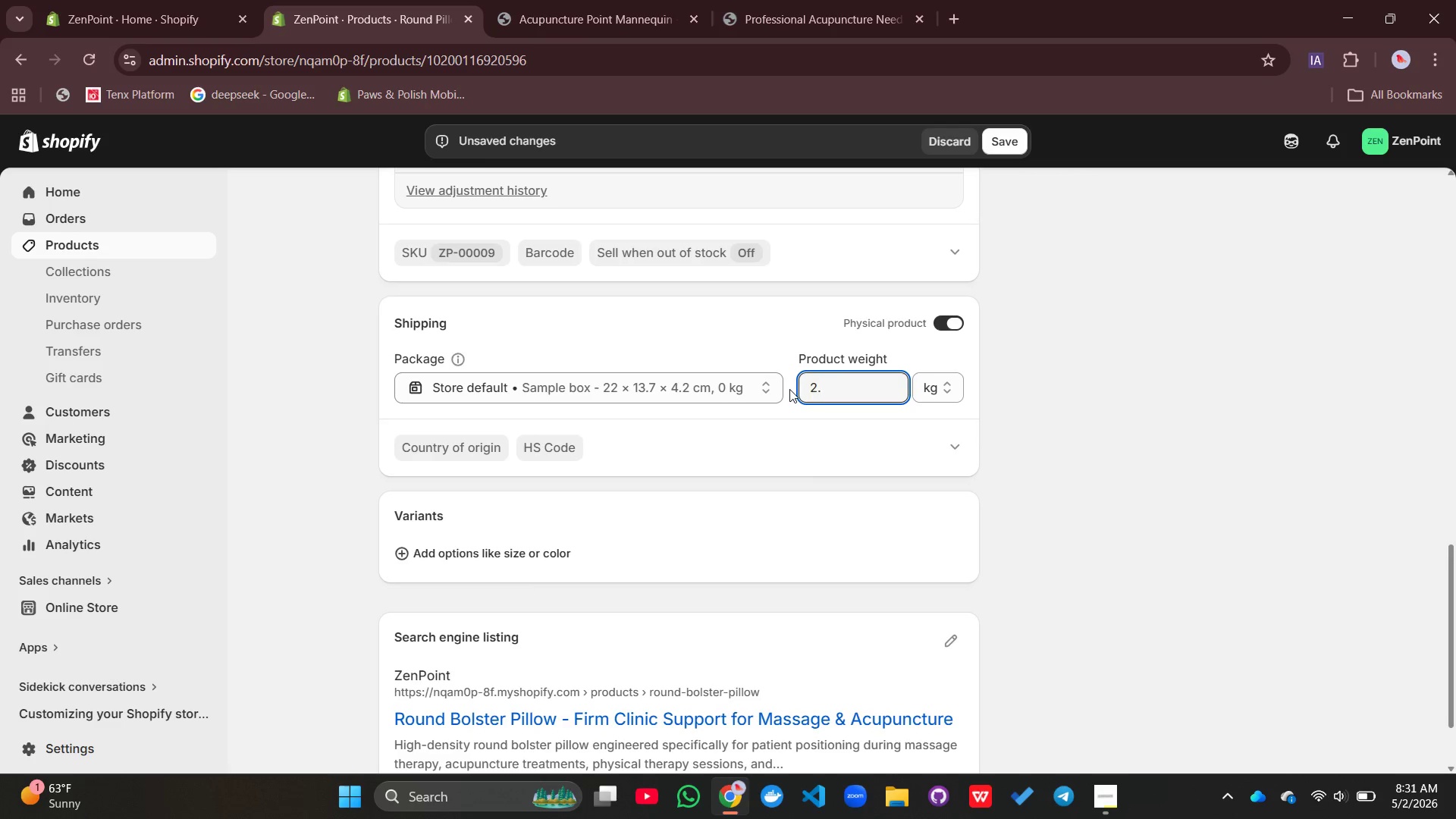 
key(8)
 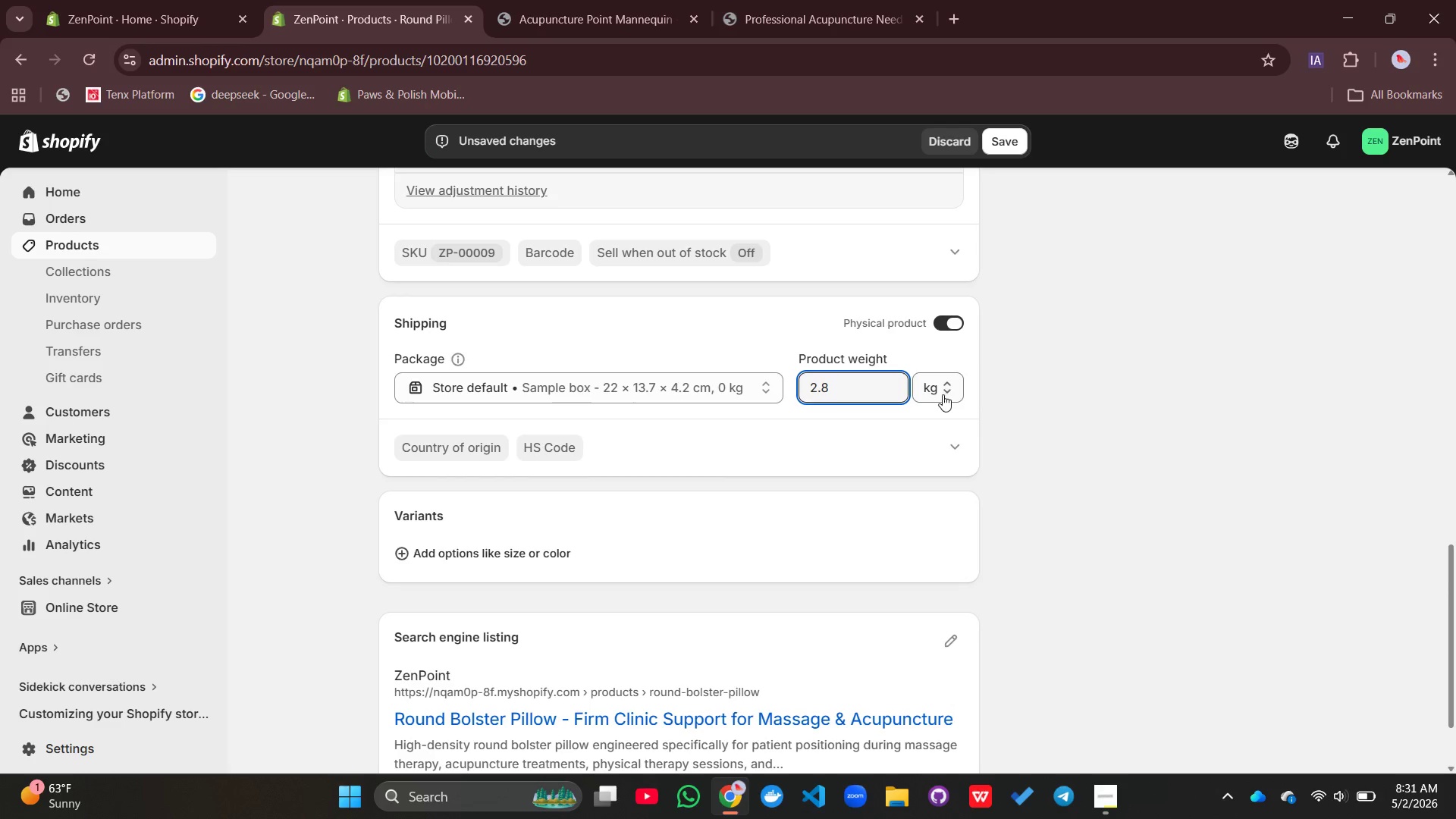 
left_click([943, 394])
 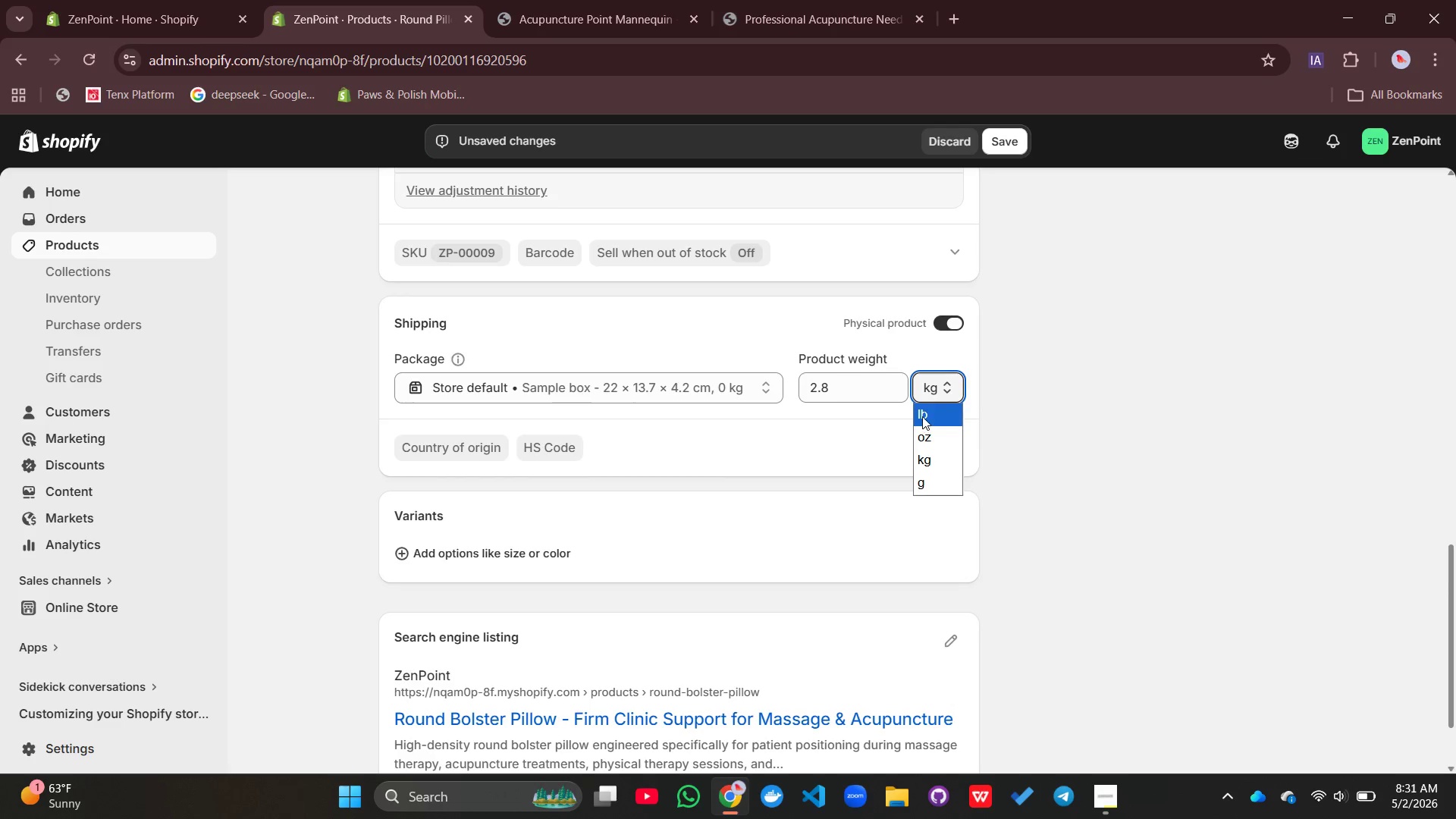 
left_click([922, 416])
 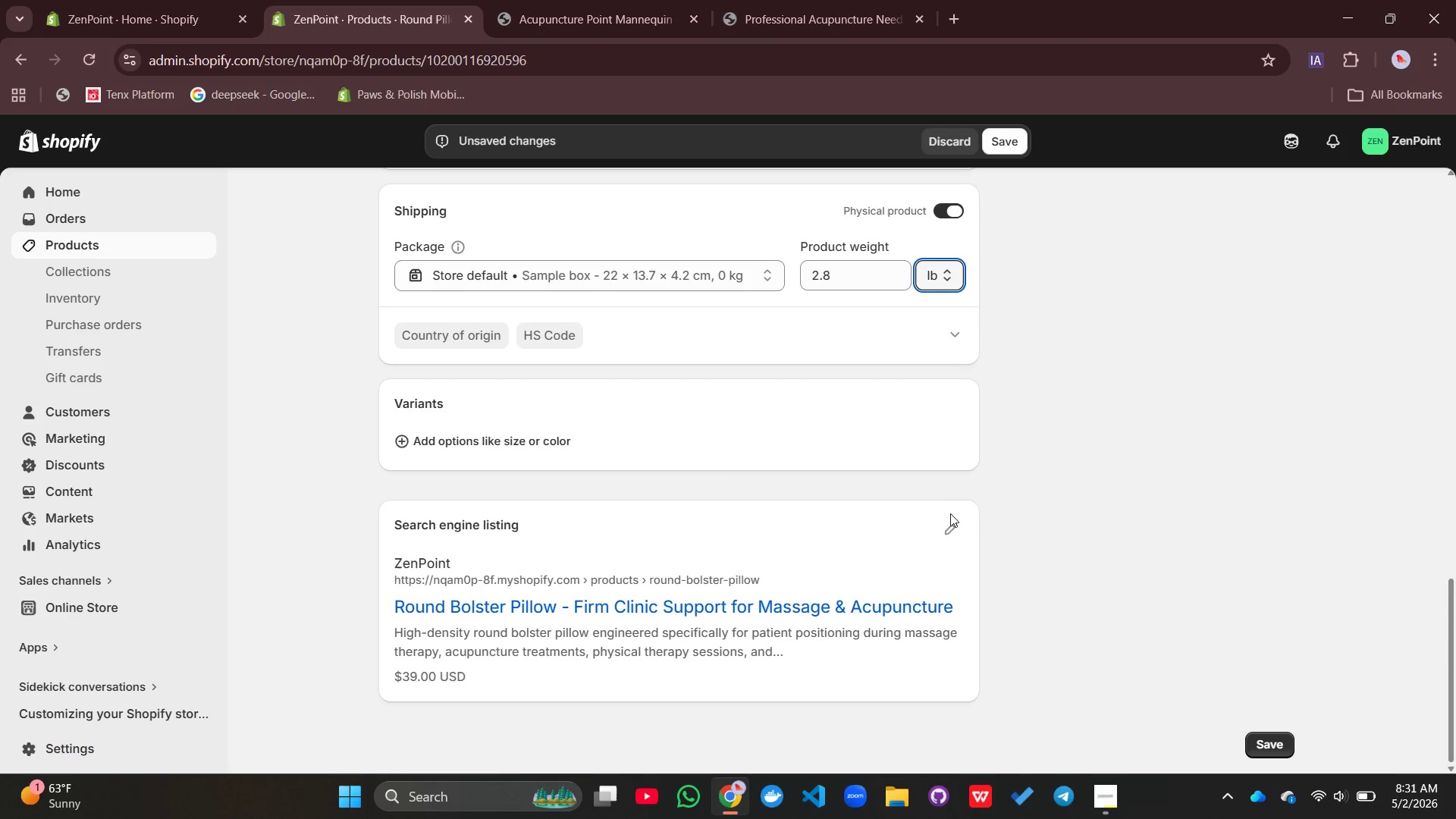 
left_click([950, 535])
 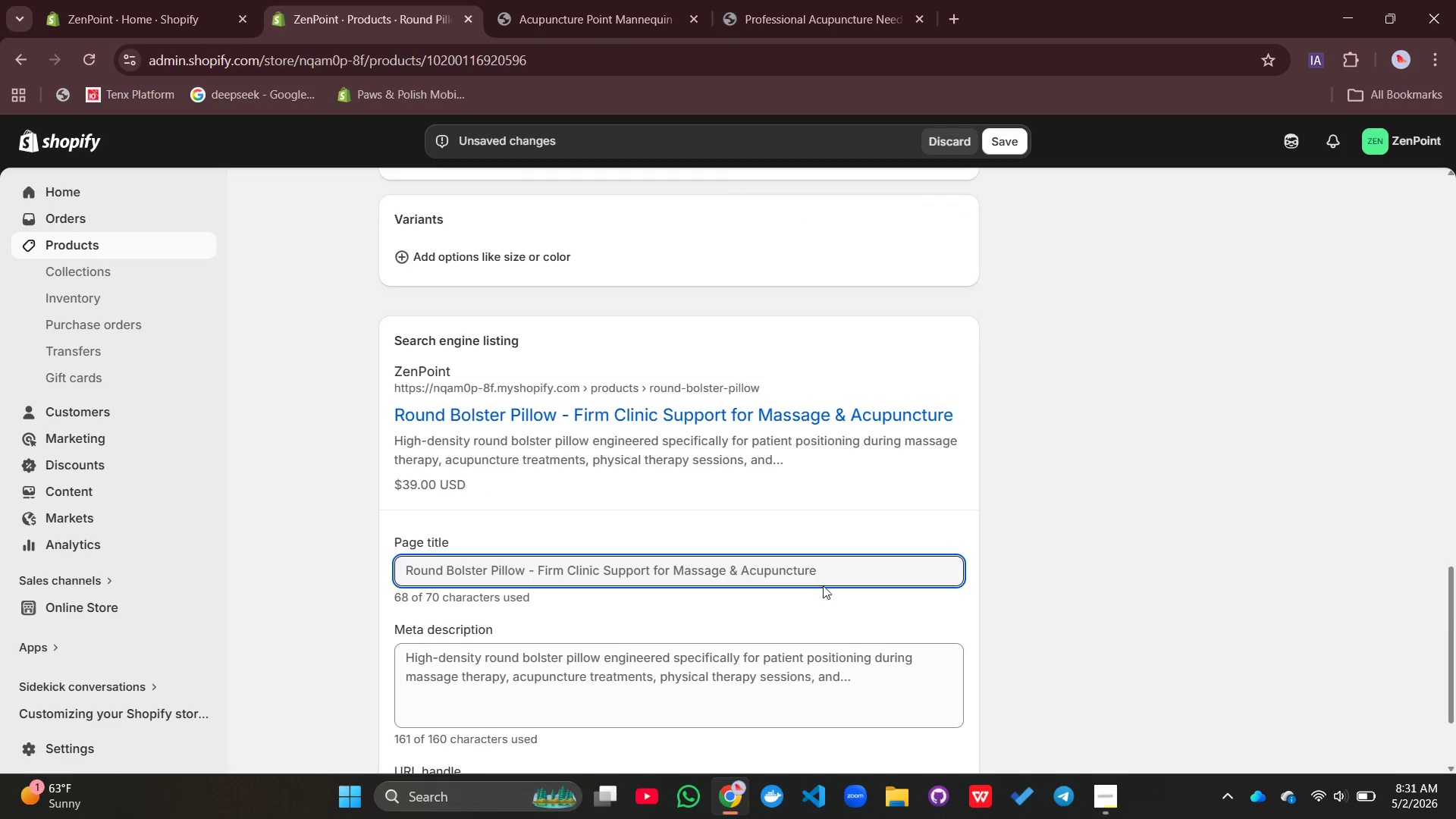 
left_click([833, 573])
 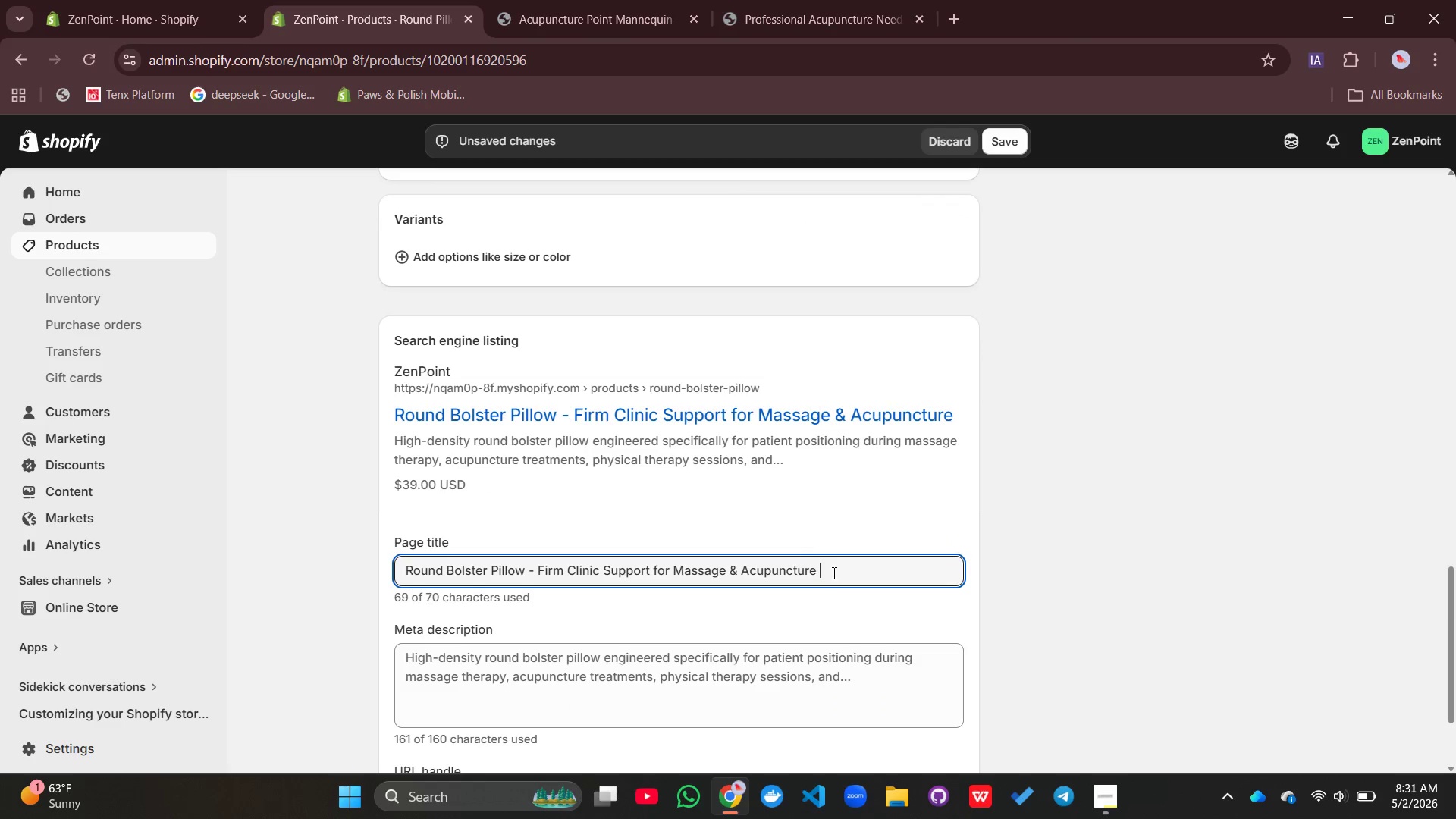 
key(Space)
 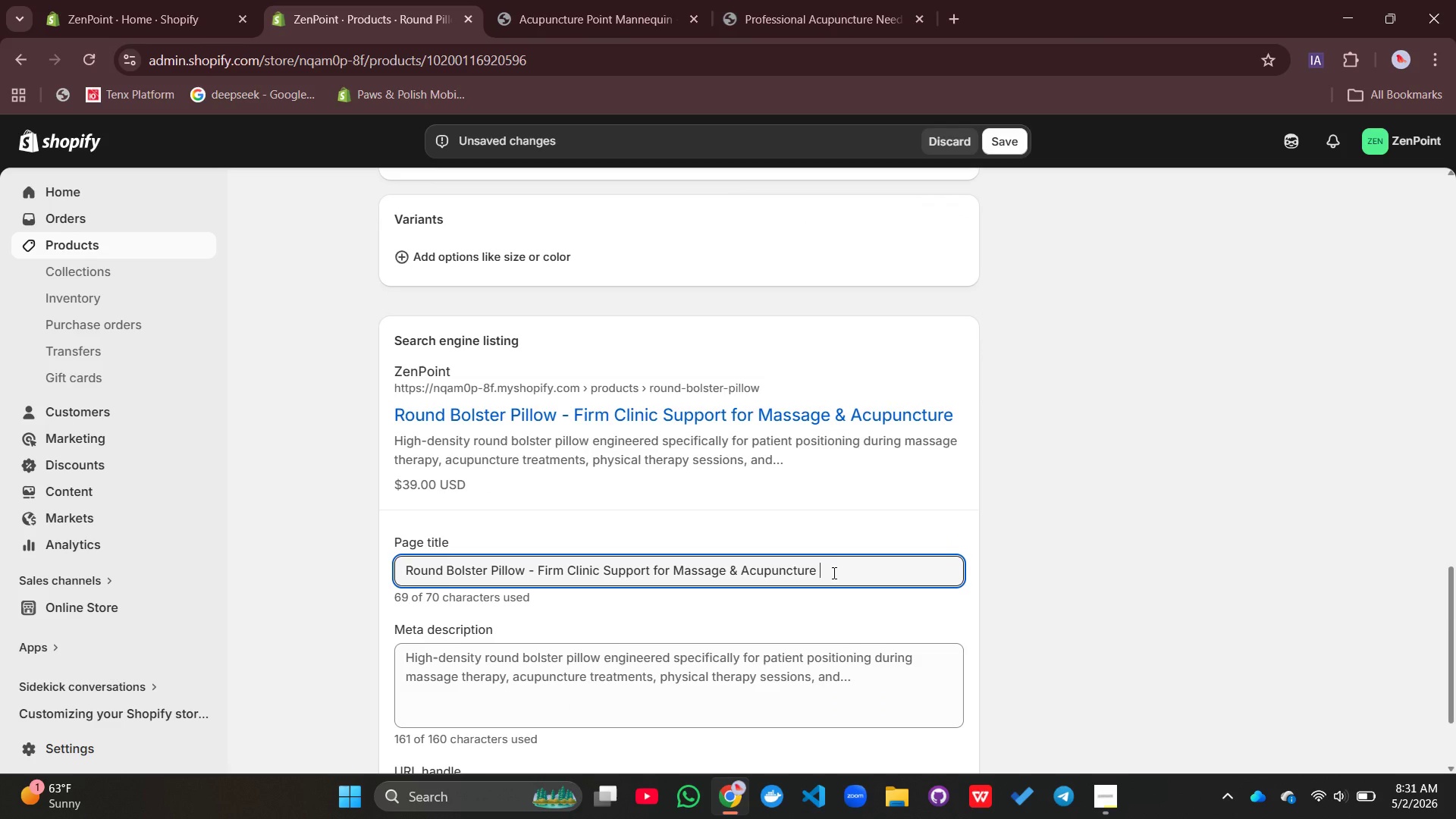 
key(Shift+Backslash)
 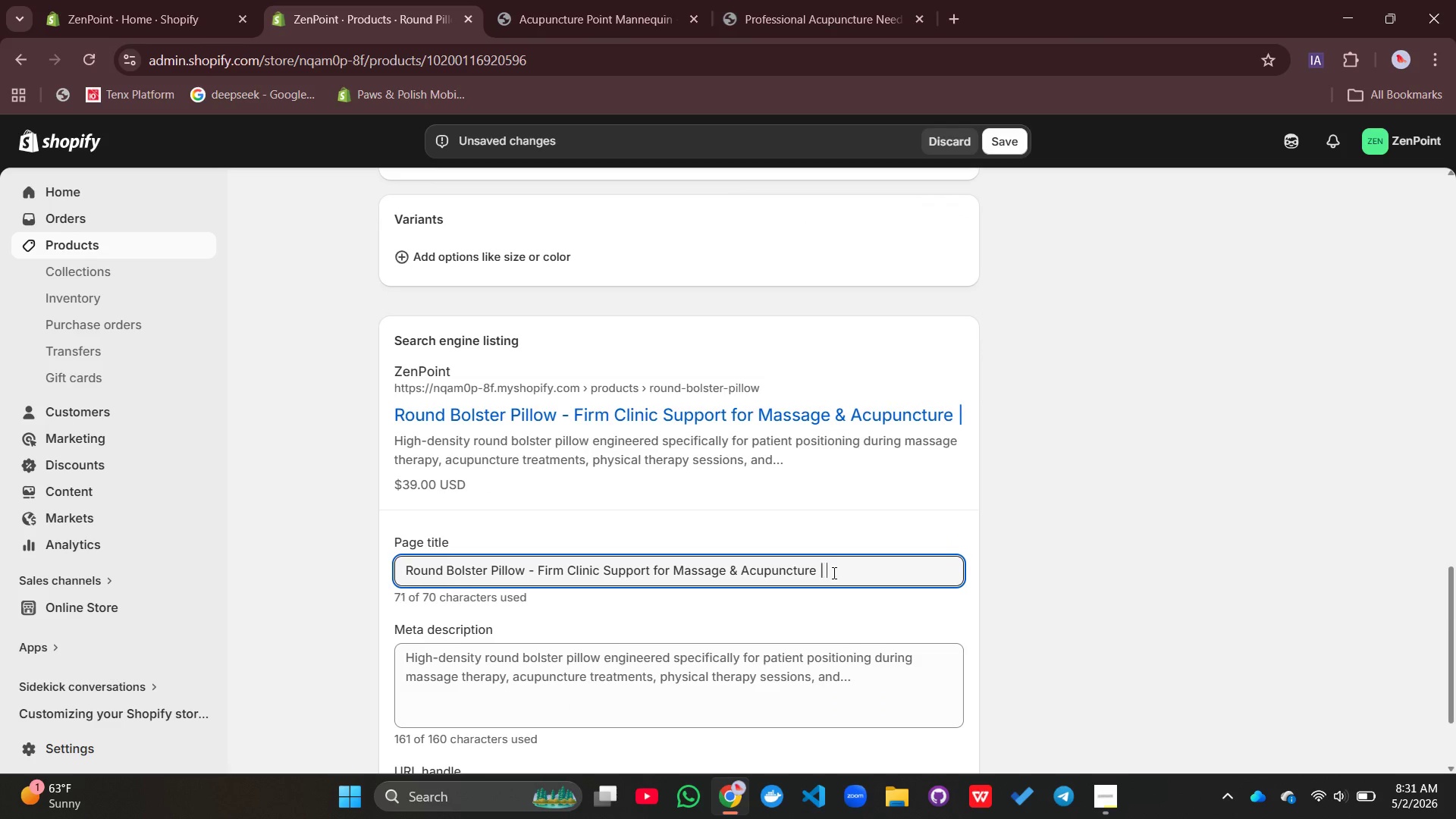 
key(Space)
 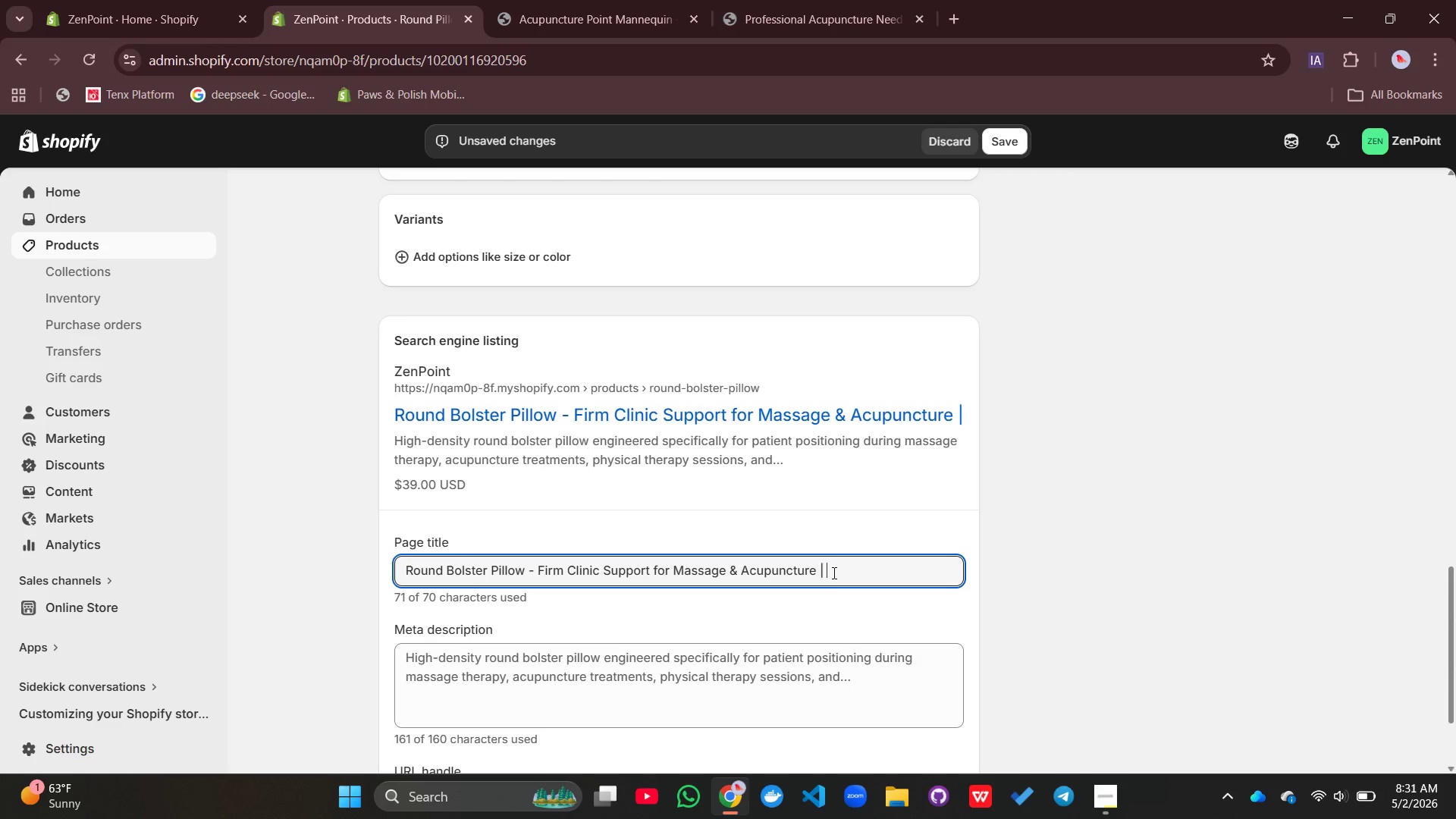 
wait(7.09)
 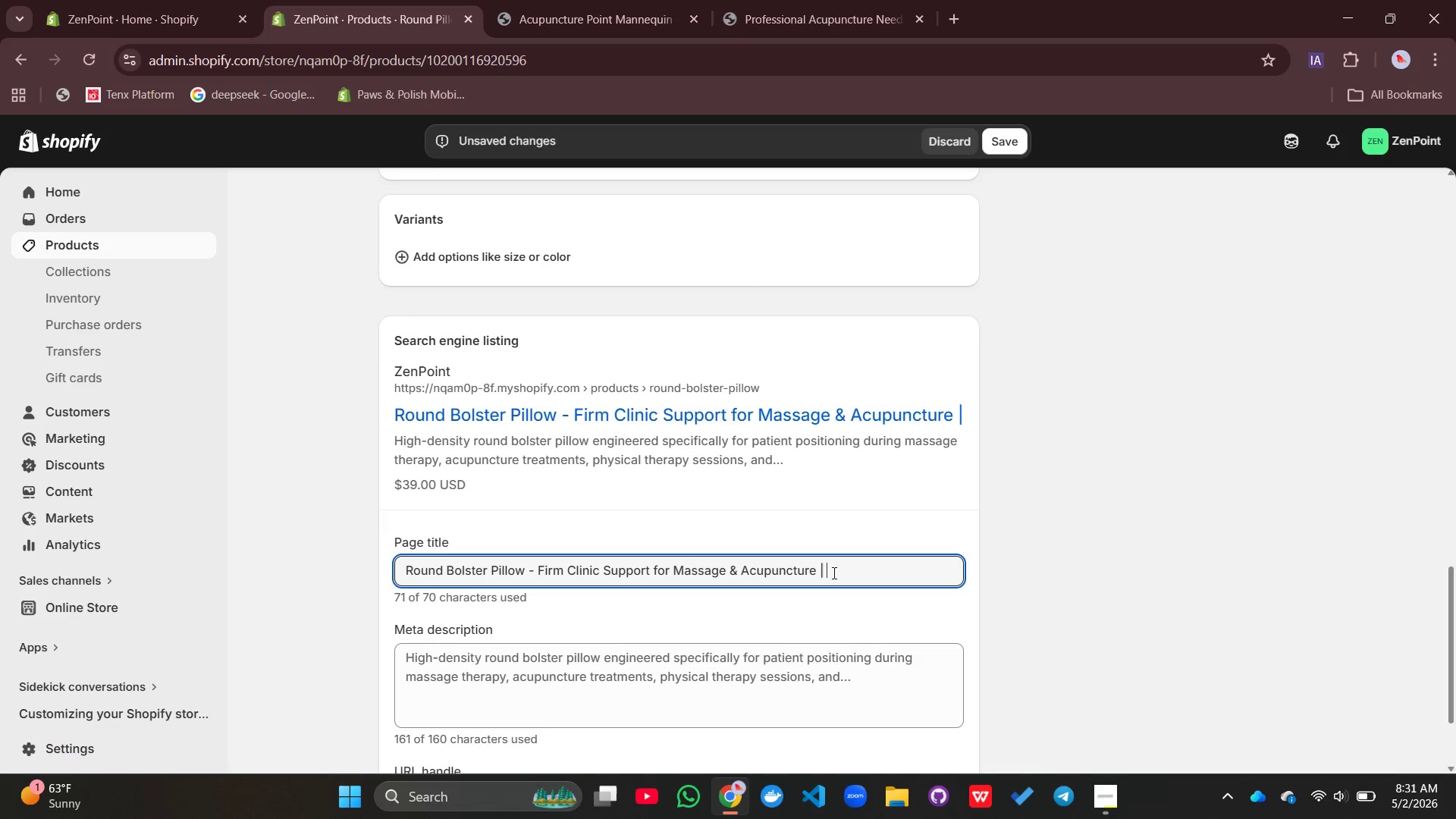 
type(zen)
key(Backspace)
key(Backspace)
key(Backspace)
type(ZenPoint)
 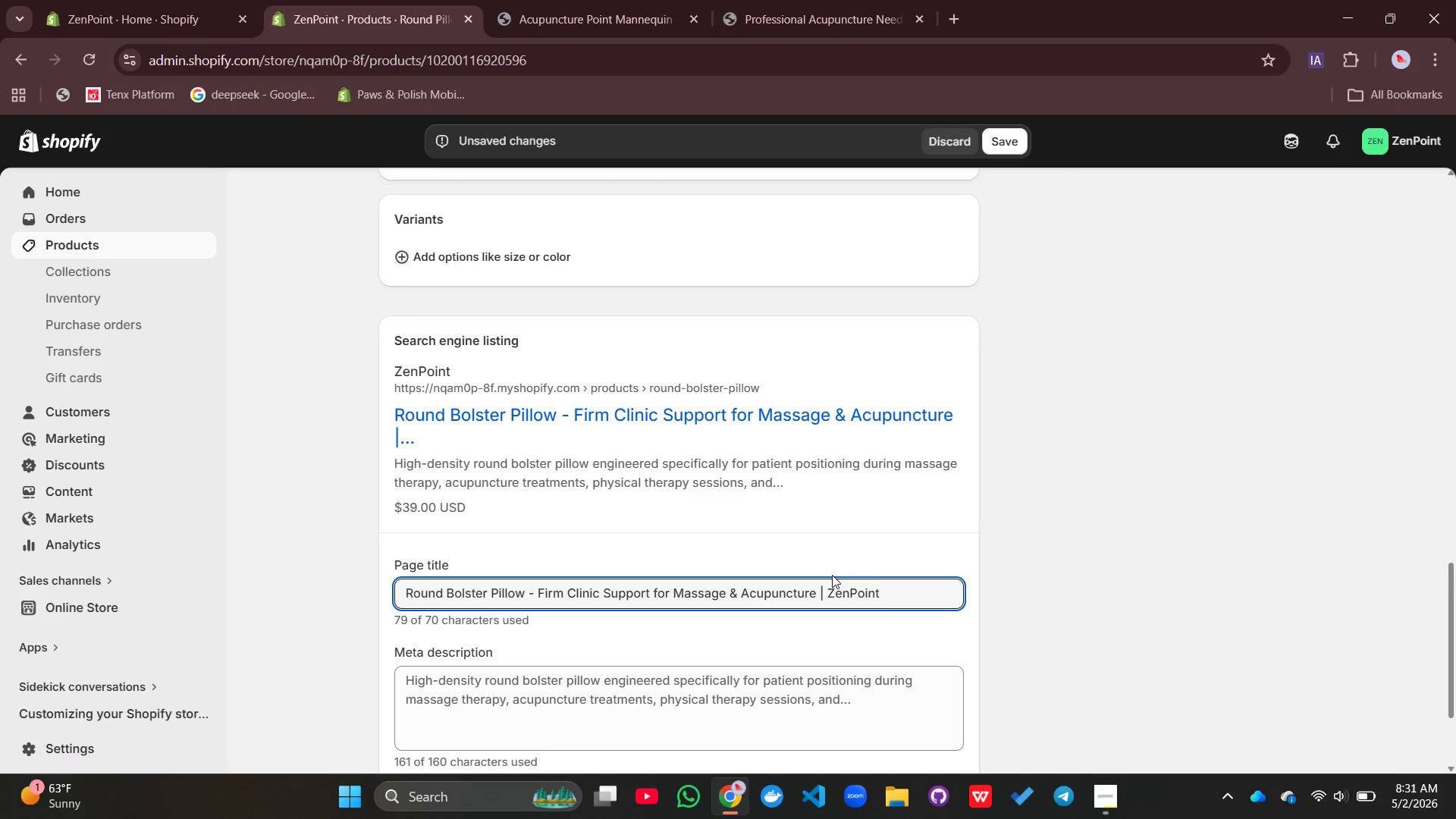 
left_click([699, 727])
 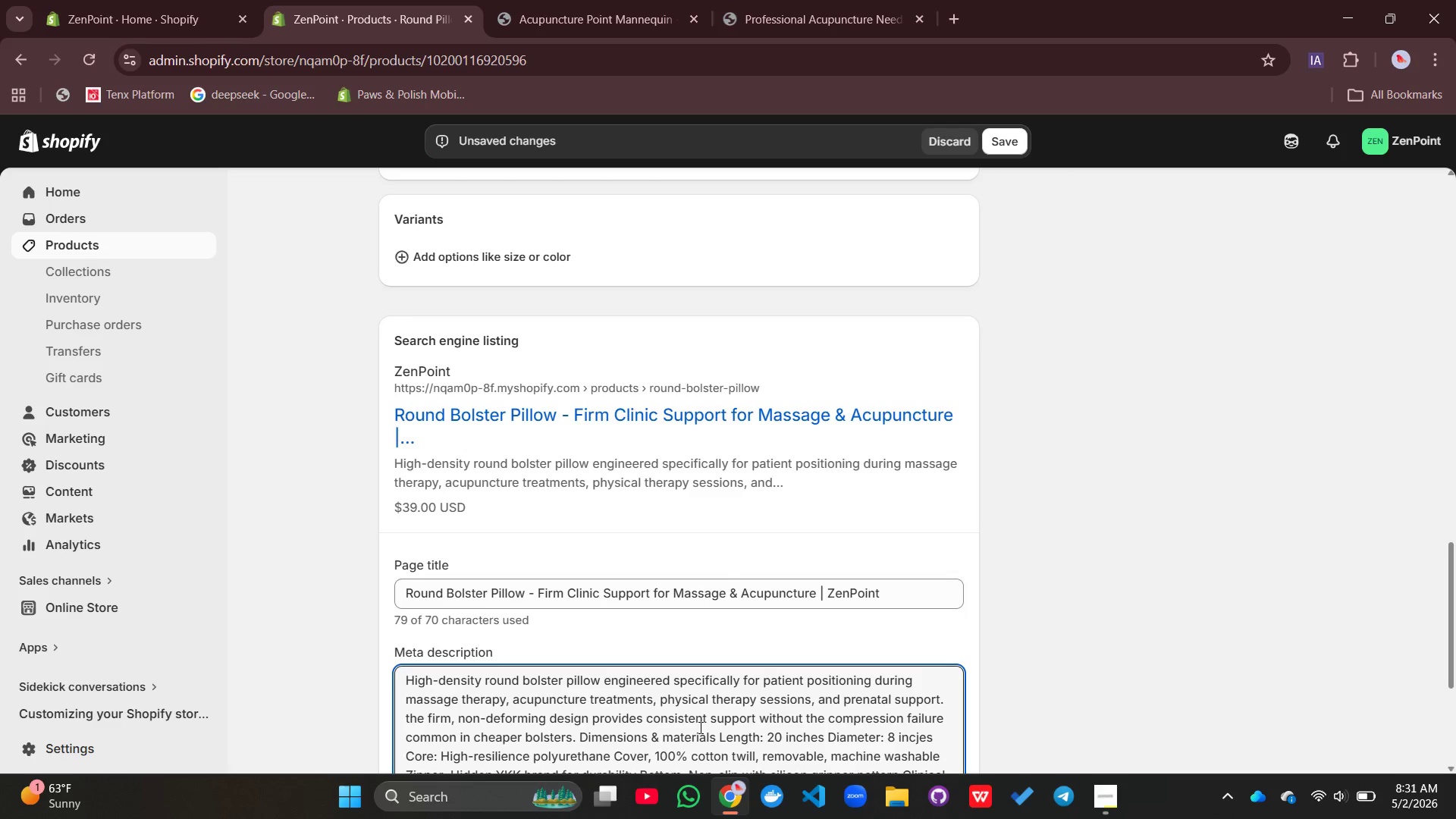 
key(Control+A)
 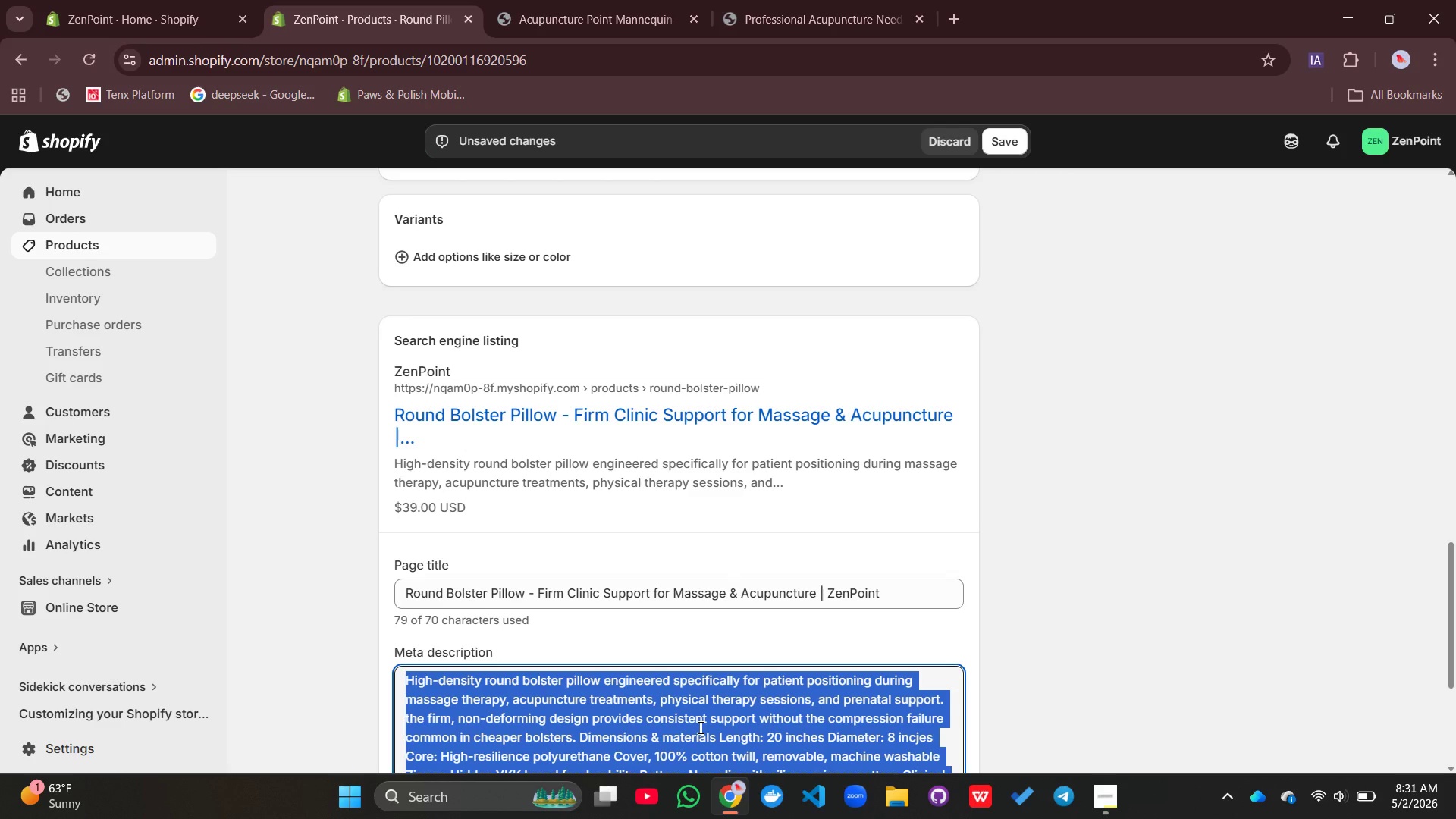 
type(high)
key(Backspace)
key(Backspace)
key(Backspace)
key(Backspace)
type(High-density round bol)
key(Backspace)
type(lster for patient poso)
key(Backspace)
type(itioning. 20'' x 8'' )
key(Backspace)
type(, removable wahsan)
key(Backspace)
key(Backspace)
key(Backspace)
key(Backspace)
type(sa=)
key(Backspace)
key(Backspace)
type(j)
key(Backspace)
type(hable cover, non-slip base. idea )
key(Backspace)
type(l )
 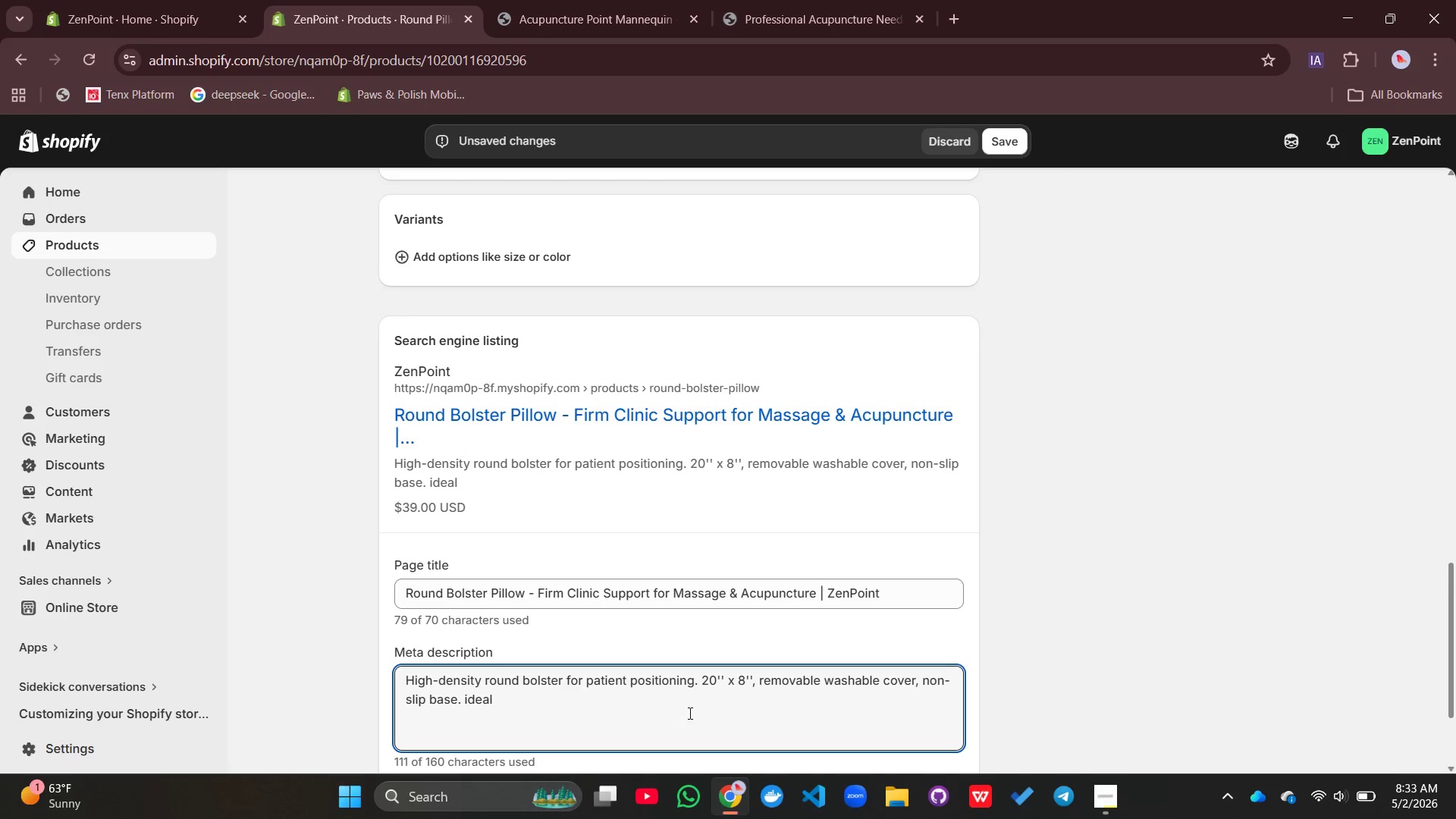 
type(for )
 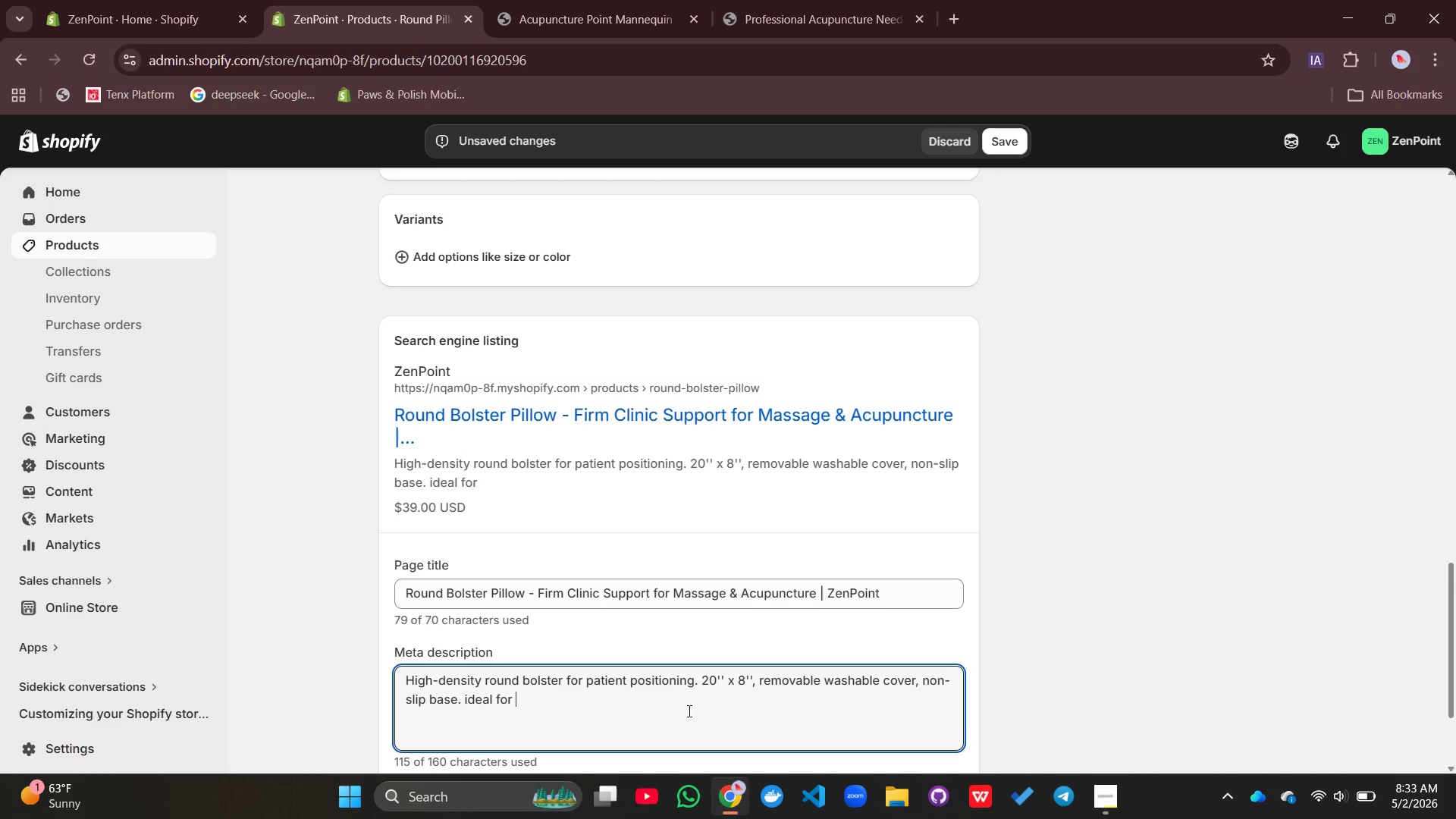 
type(massage and acupuncture)
 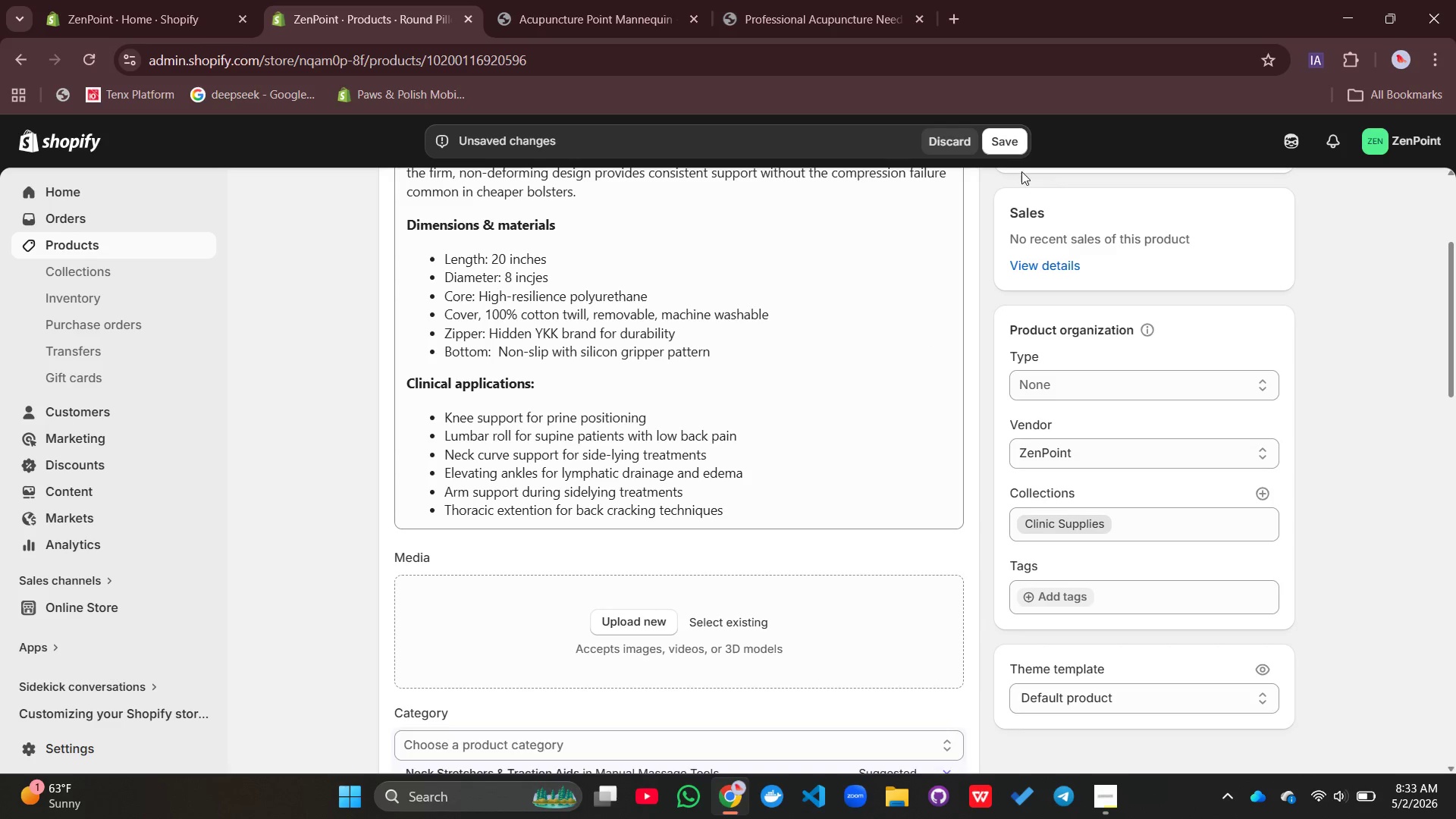 
wait(6.84)
 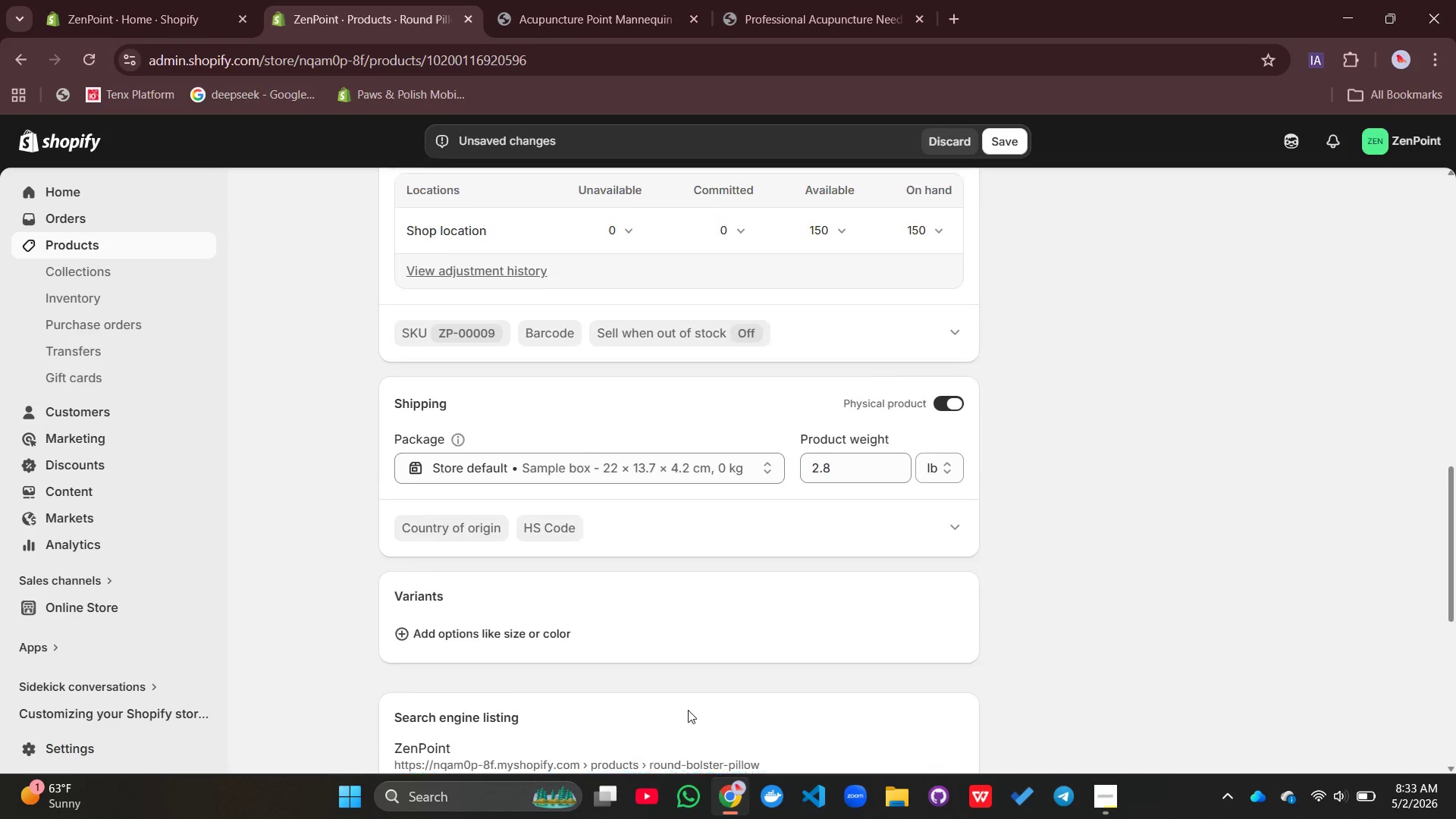 
left_click([1093, 806])